 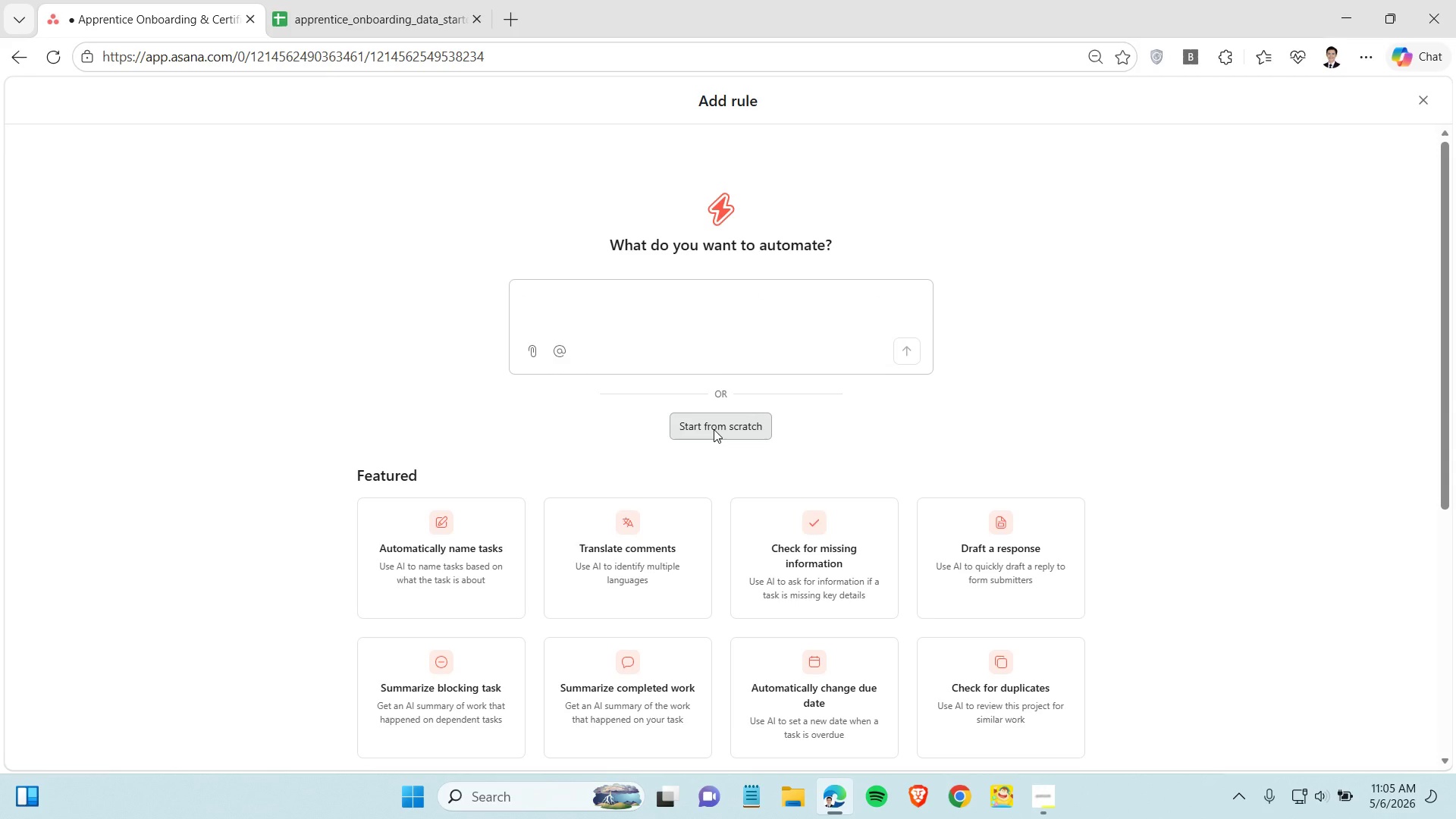 
left_click([201, 206])
 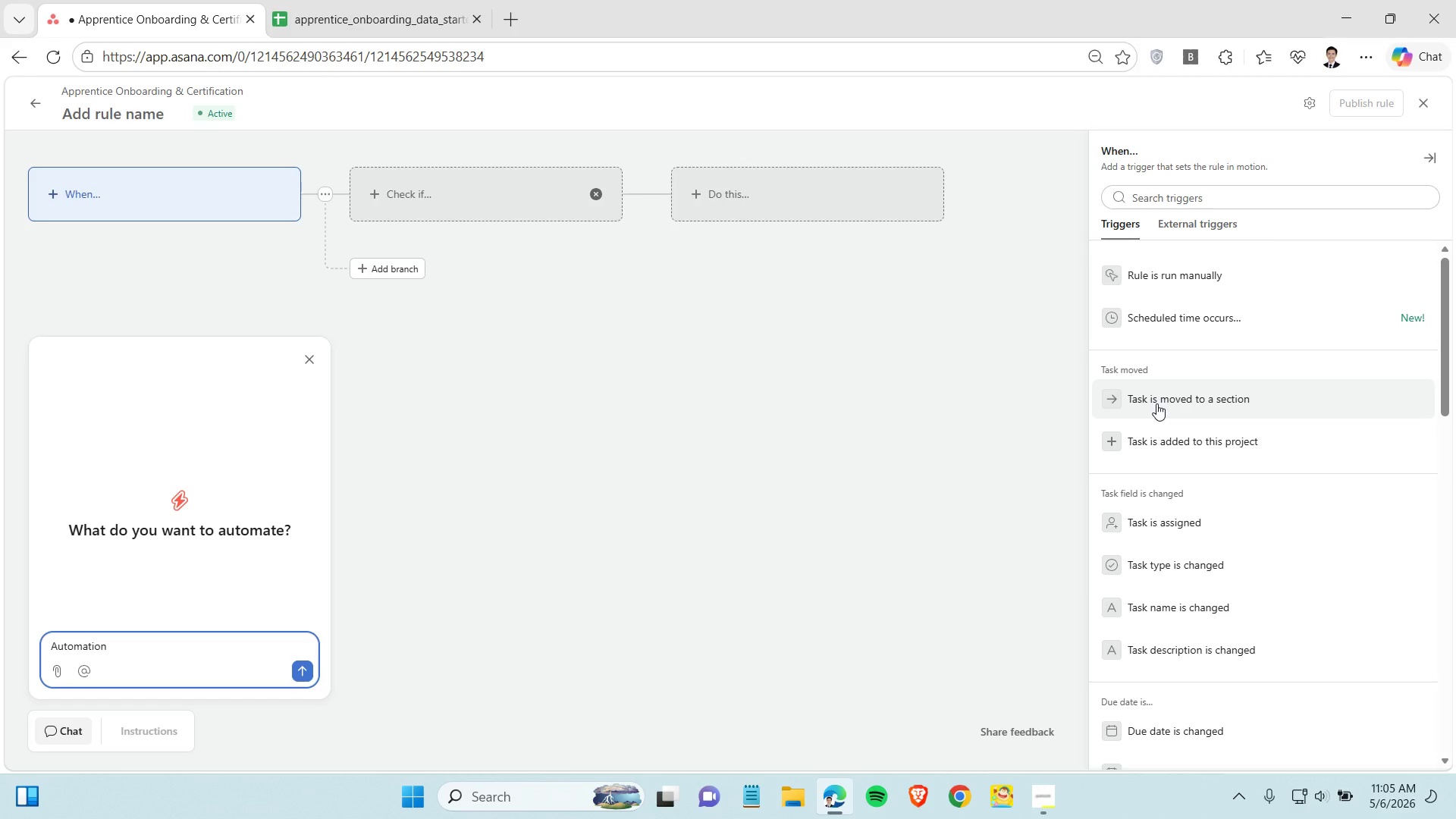 
wait(18.31)
 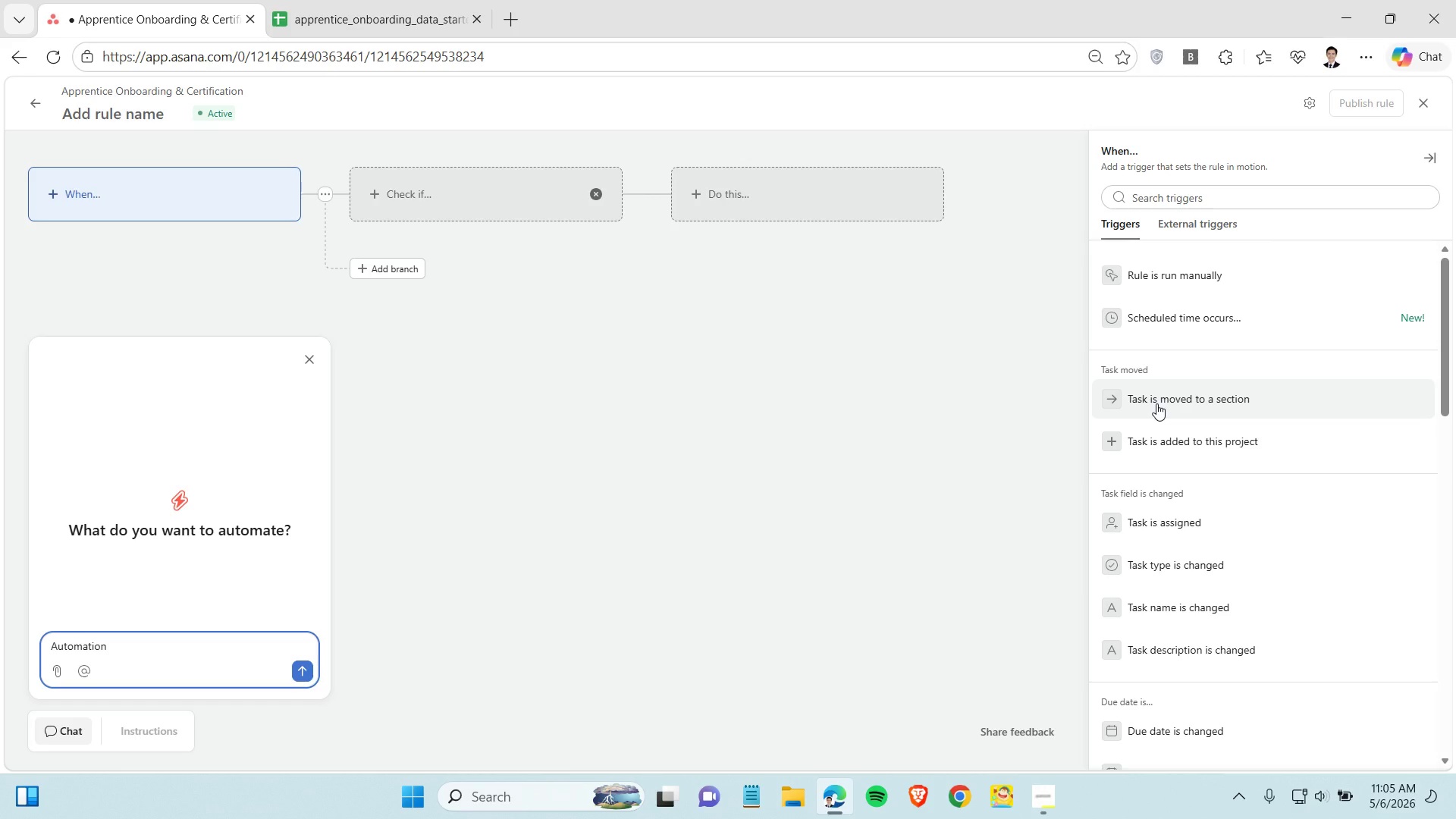 
scroll: coordinate [1245, 519], scroll_direction: down, amount: 3.0
 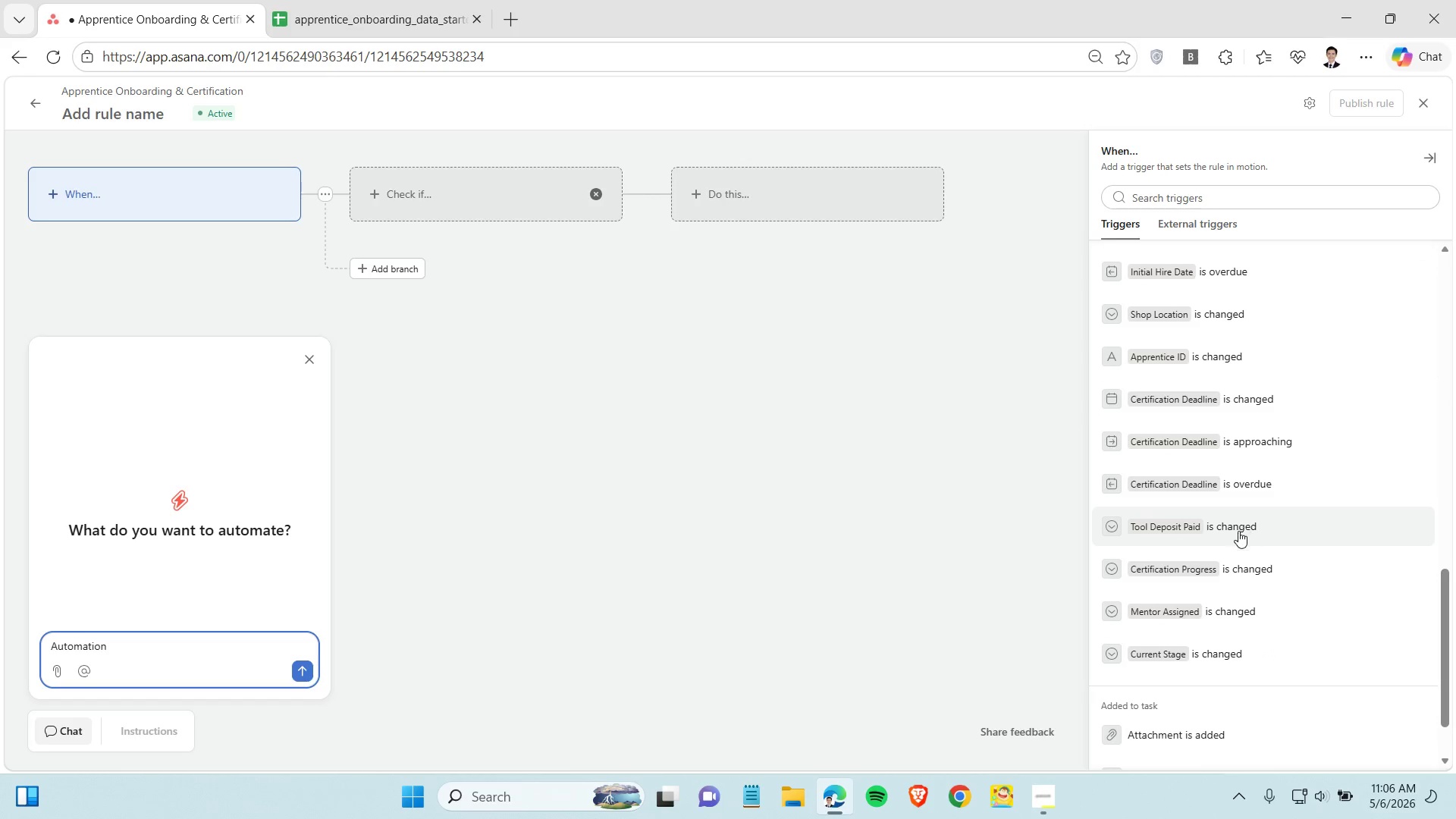 
left_click([1233, 533])
 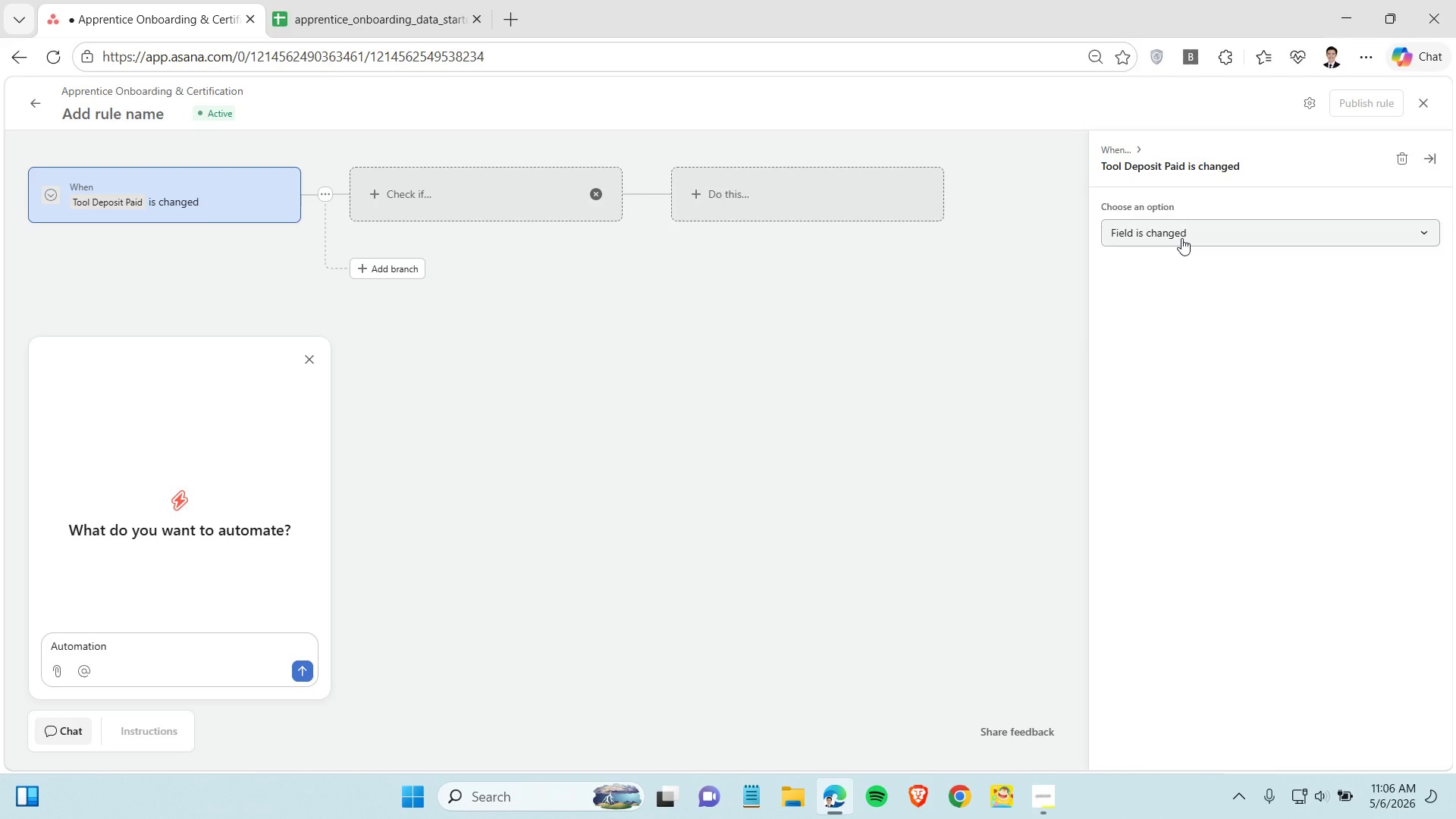 
left_click([1181, 238])
 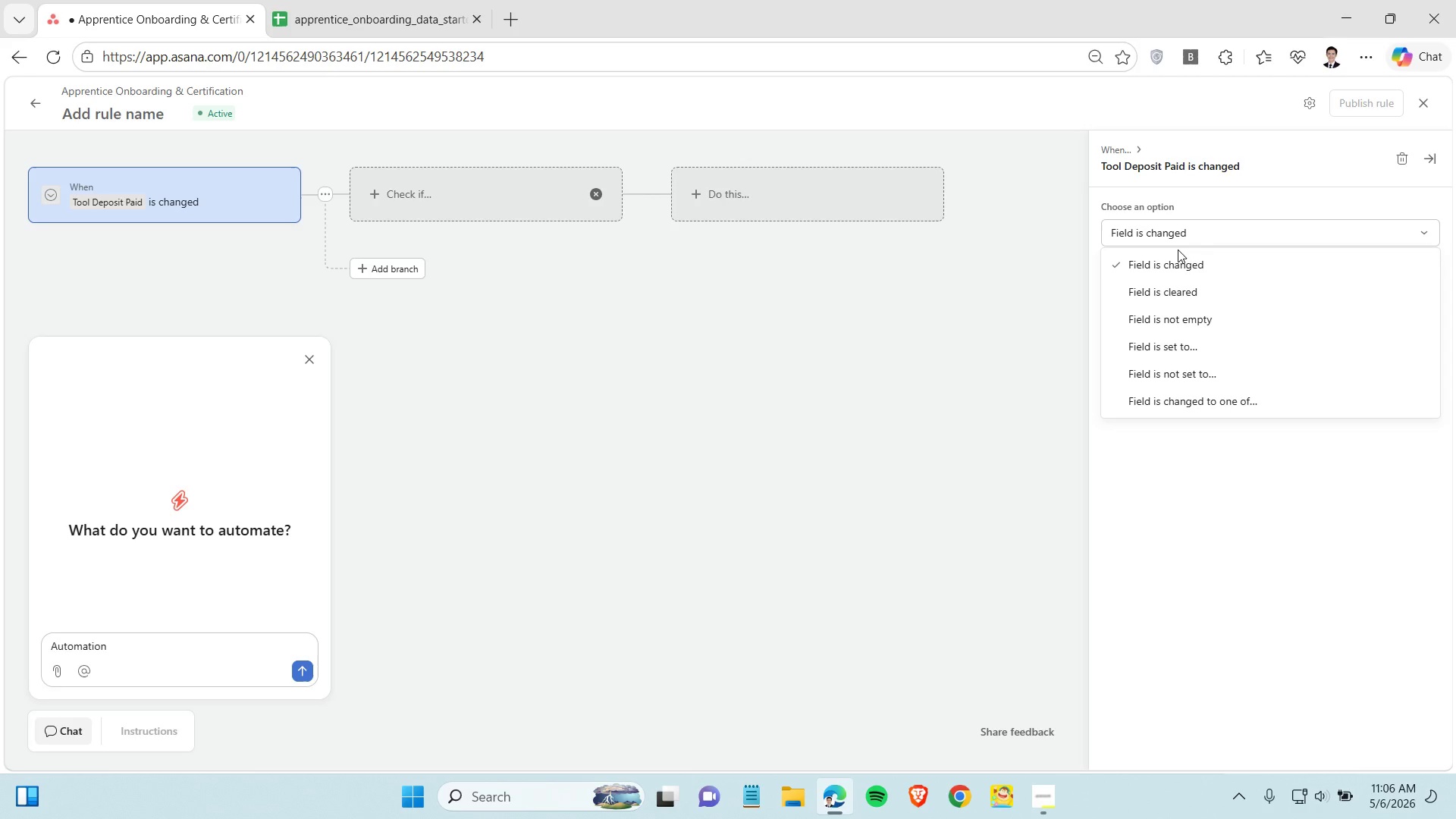 
wait(14.91)
 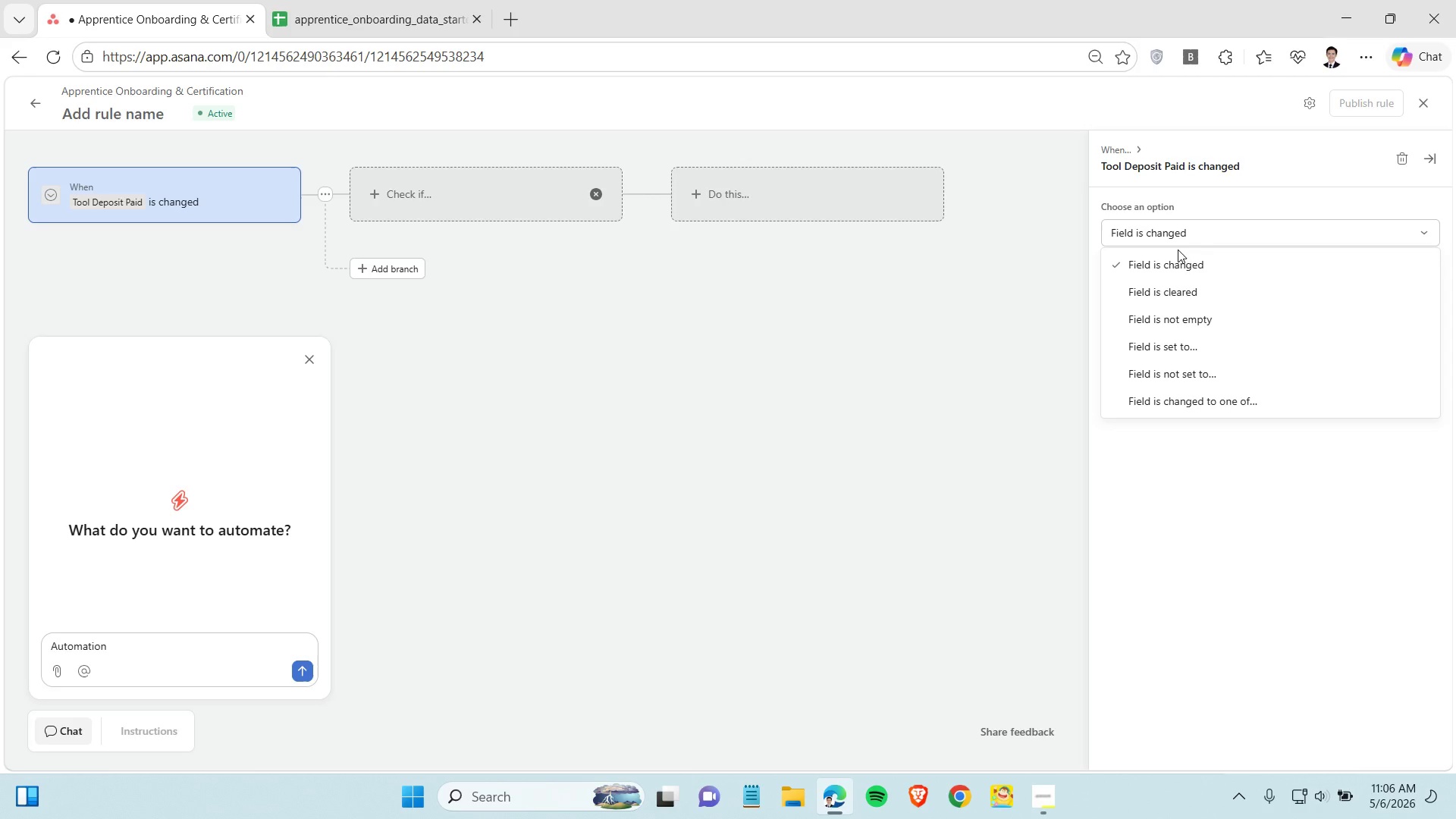 
left_click([1202, 265])
 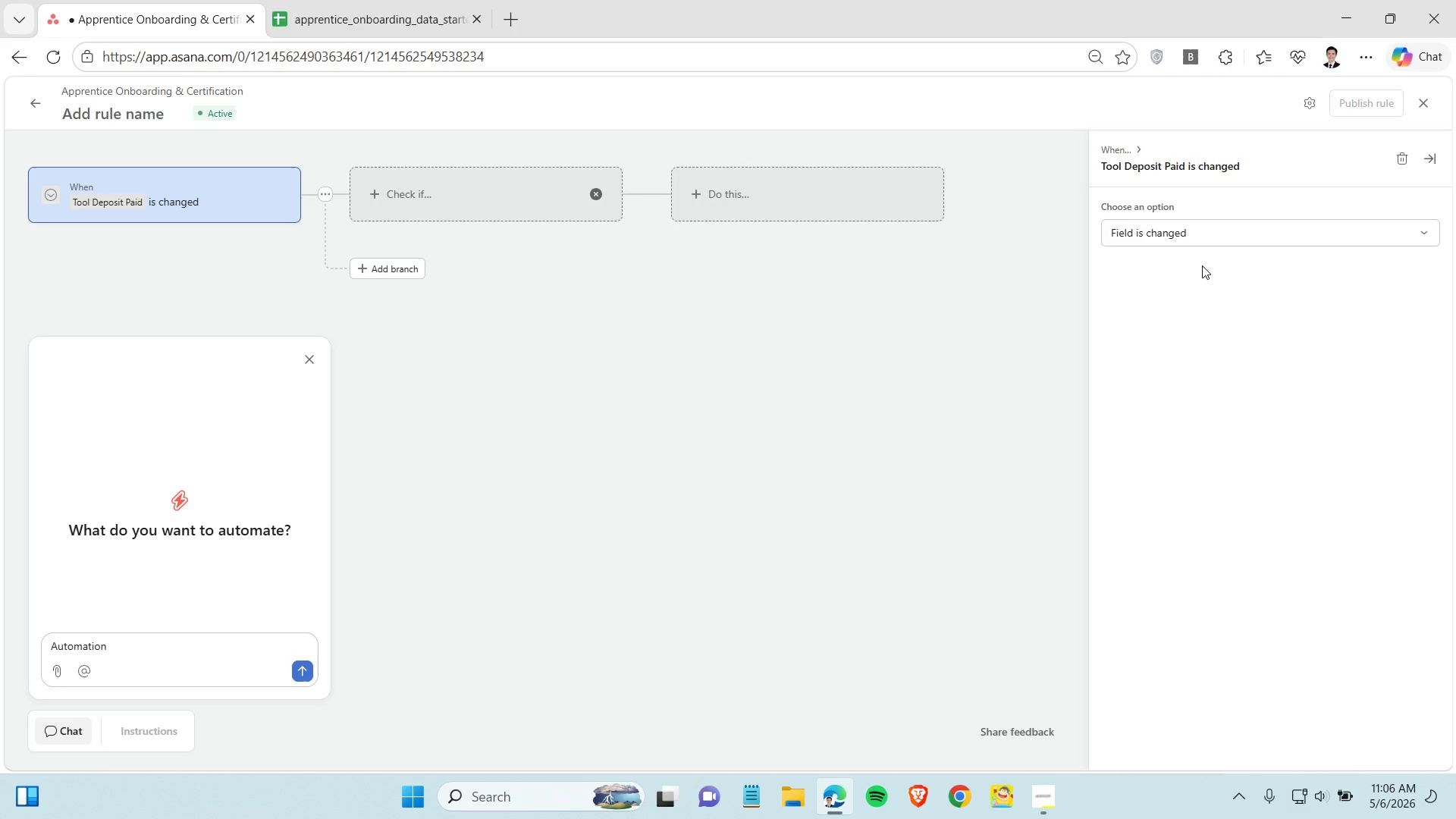 
left_click([1210, 238])
 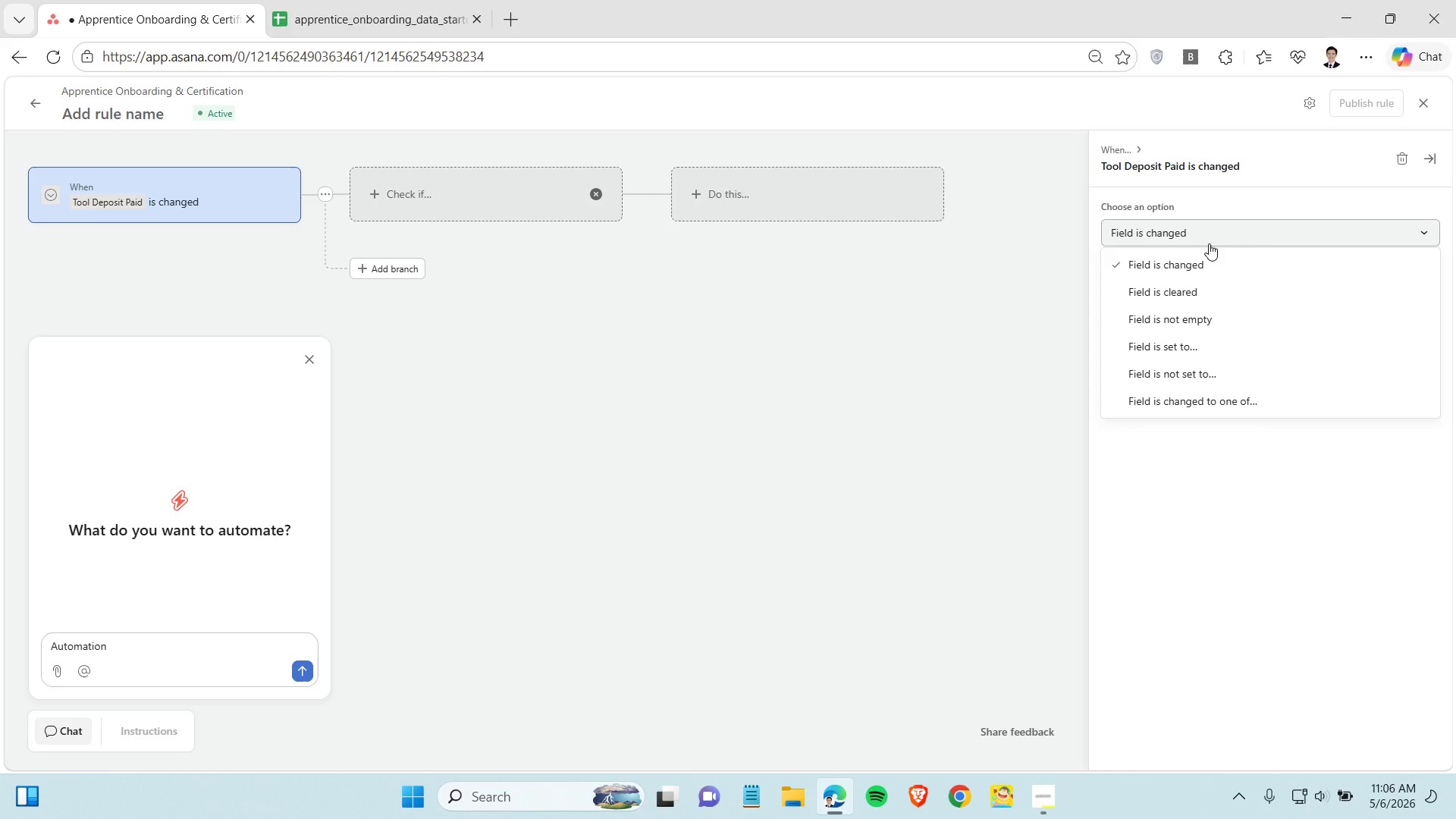 
wait(5.78)
 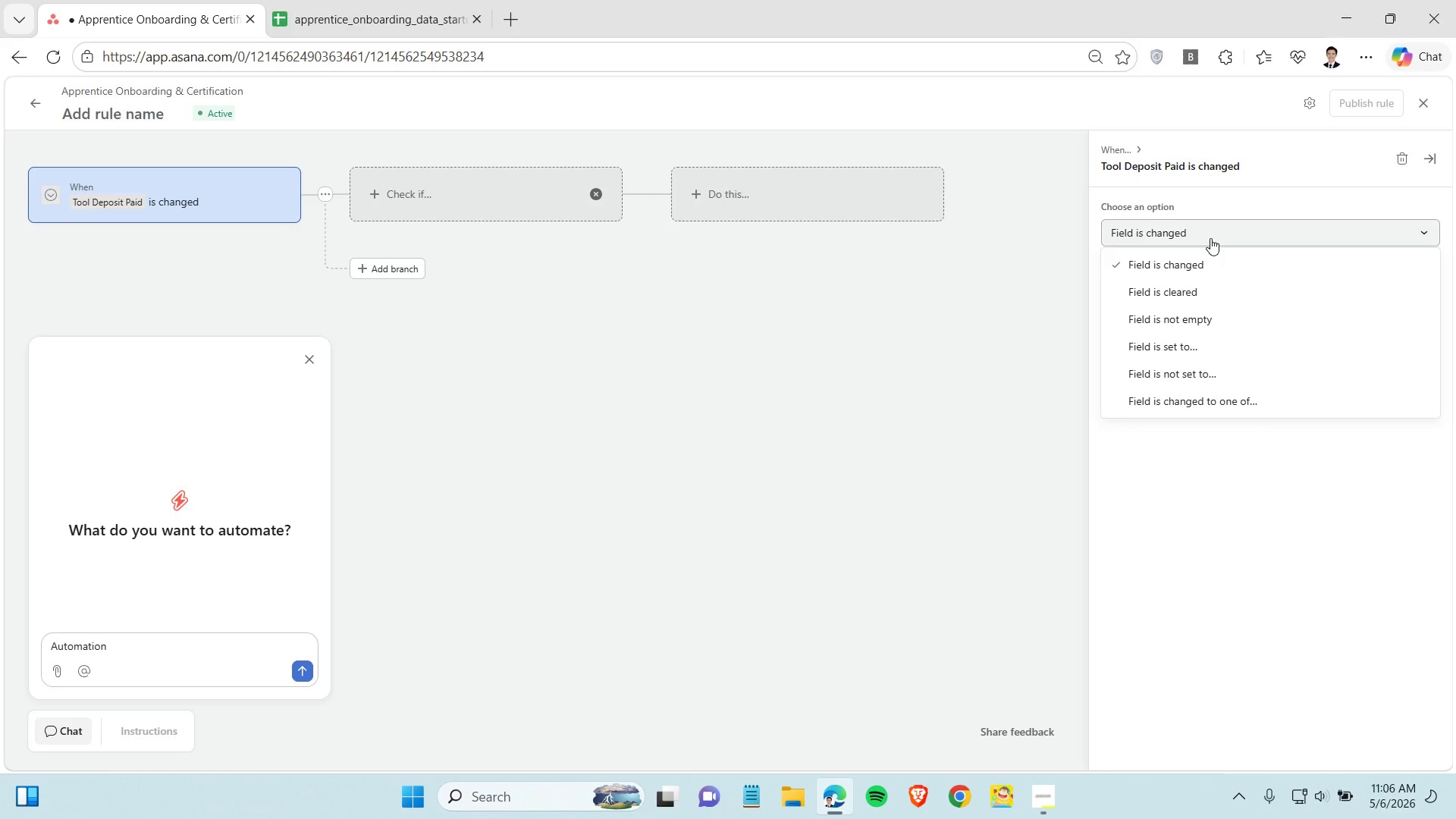 
left_click([1195, 372])
 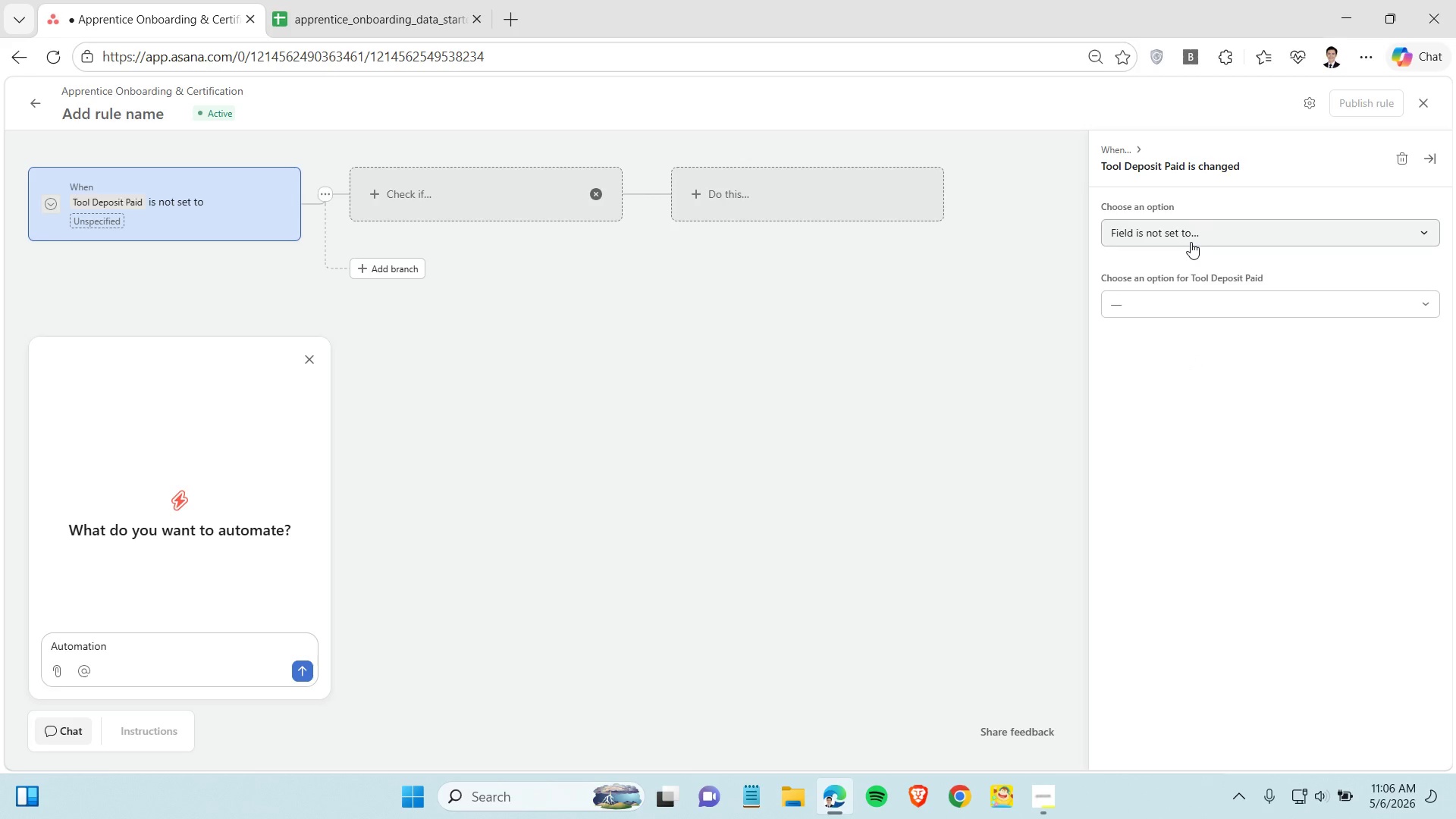 
left_click([1191, 240])
 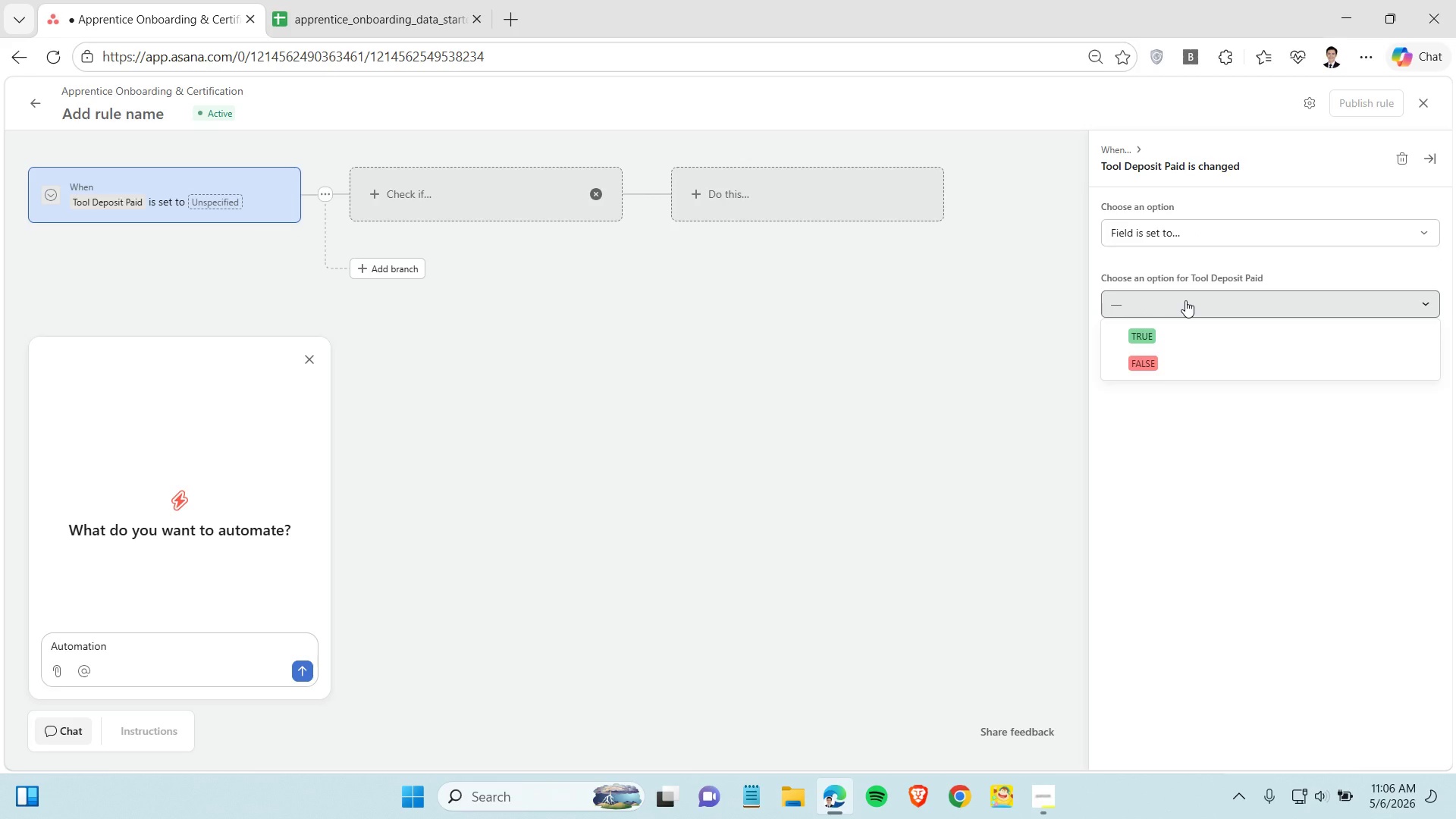 
wait(5.09)
 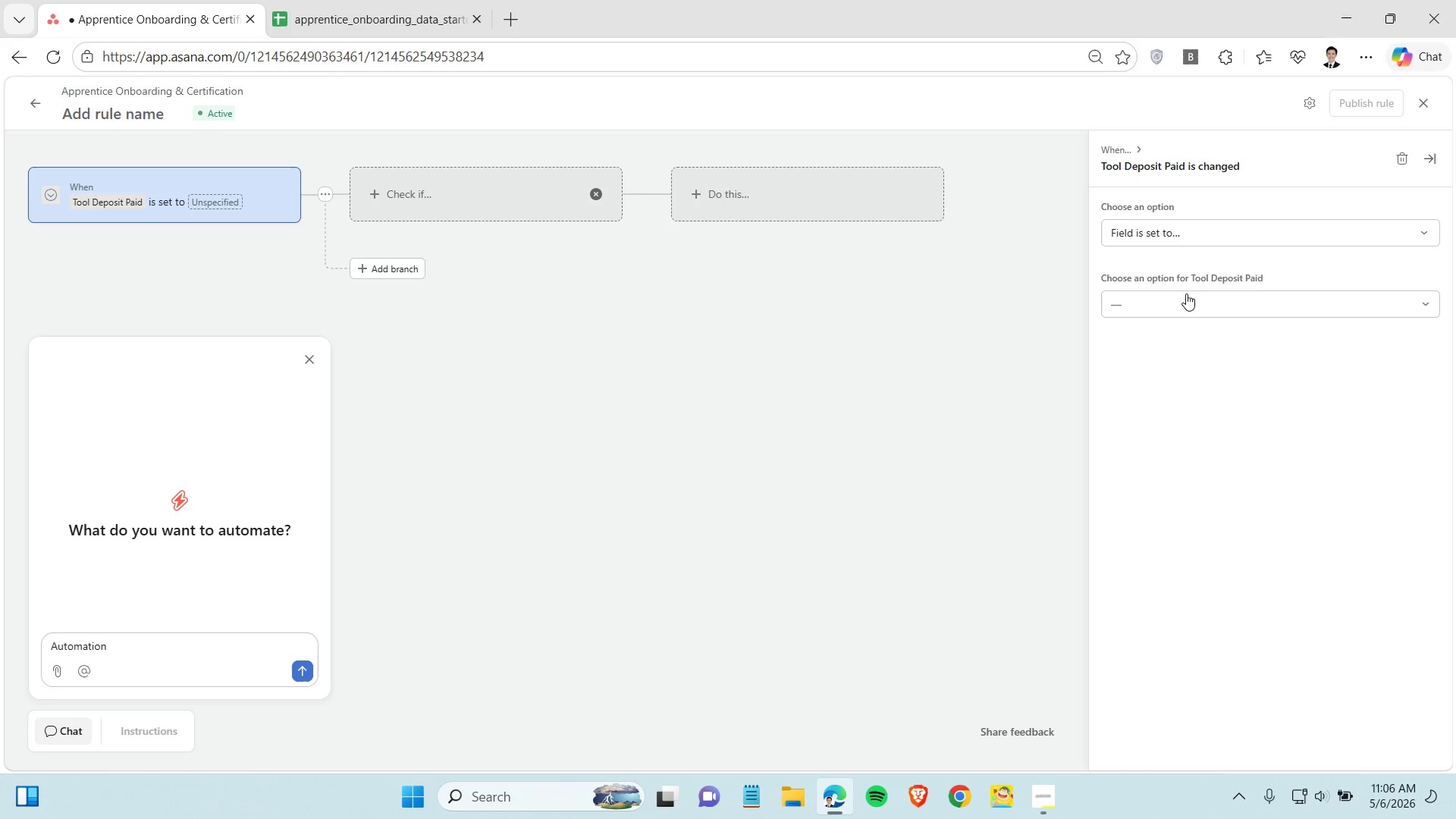 
left_click([1147, 334])
 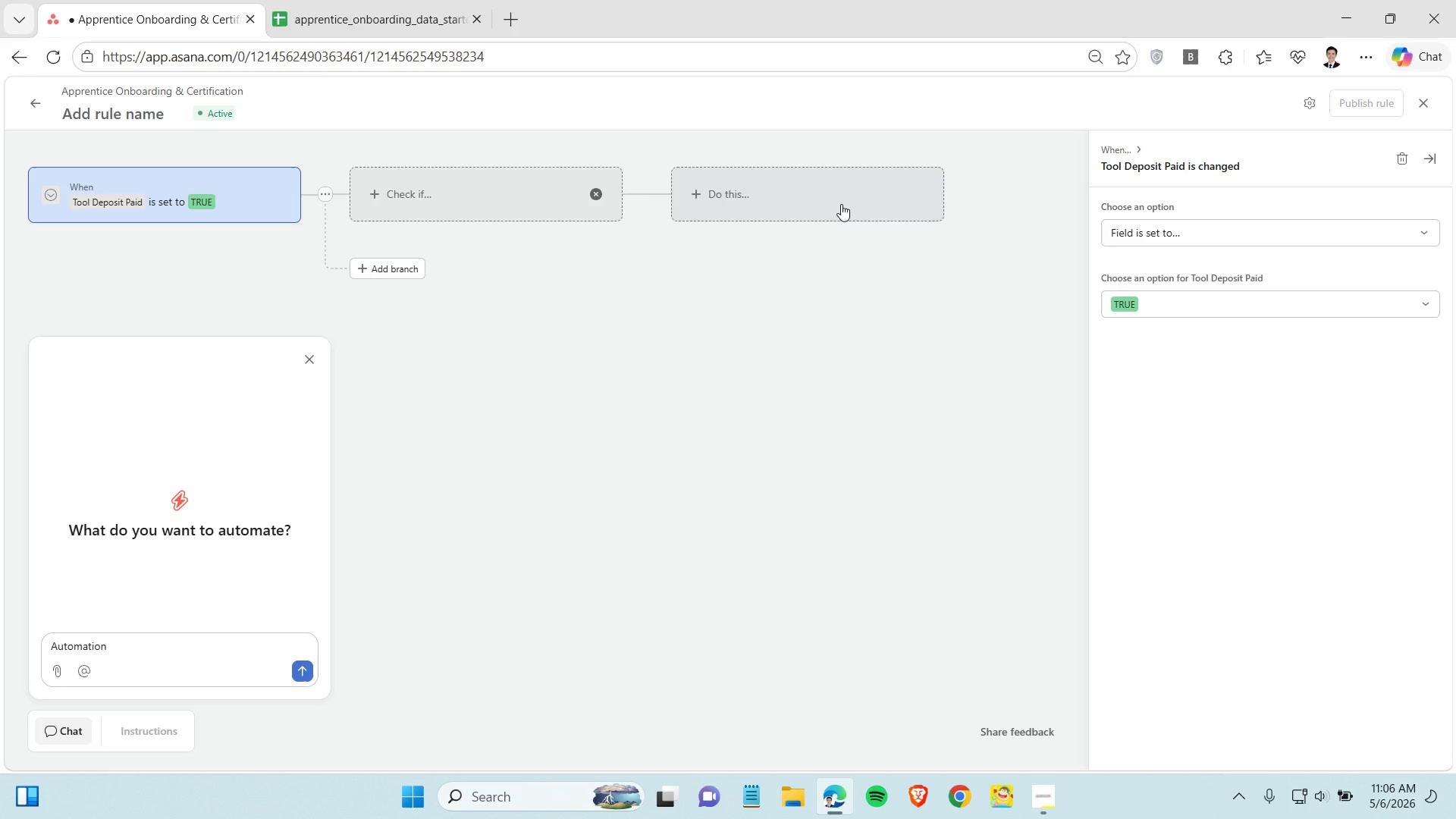 
left_click([839, 199])
 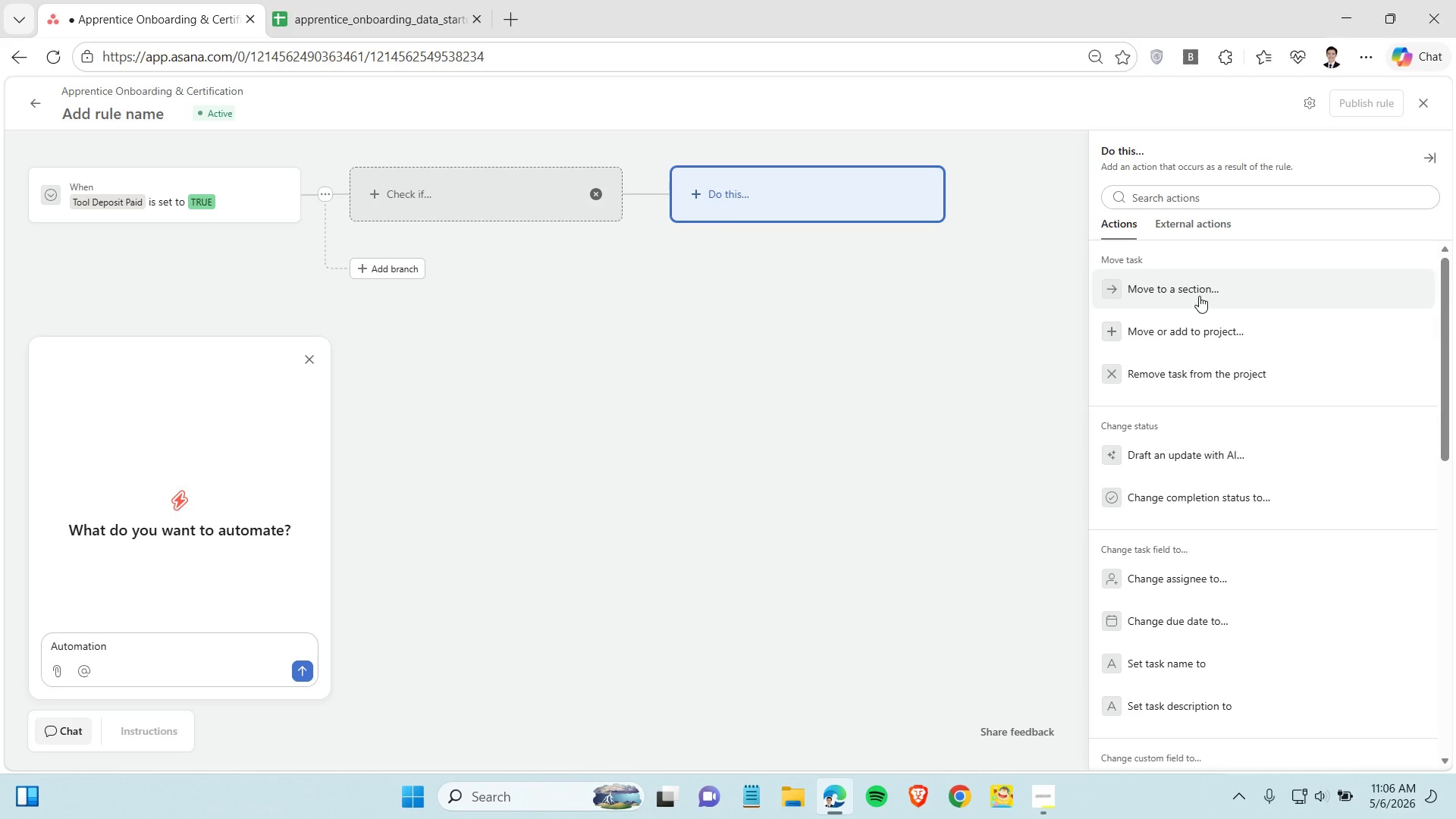 
wait(5.53)
 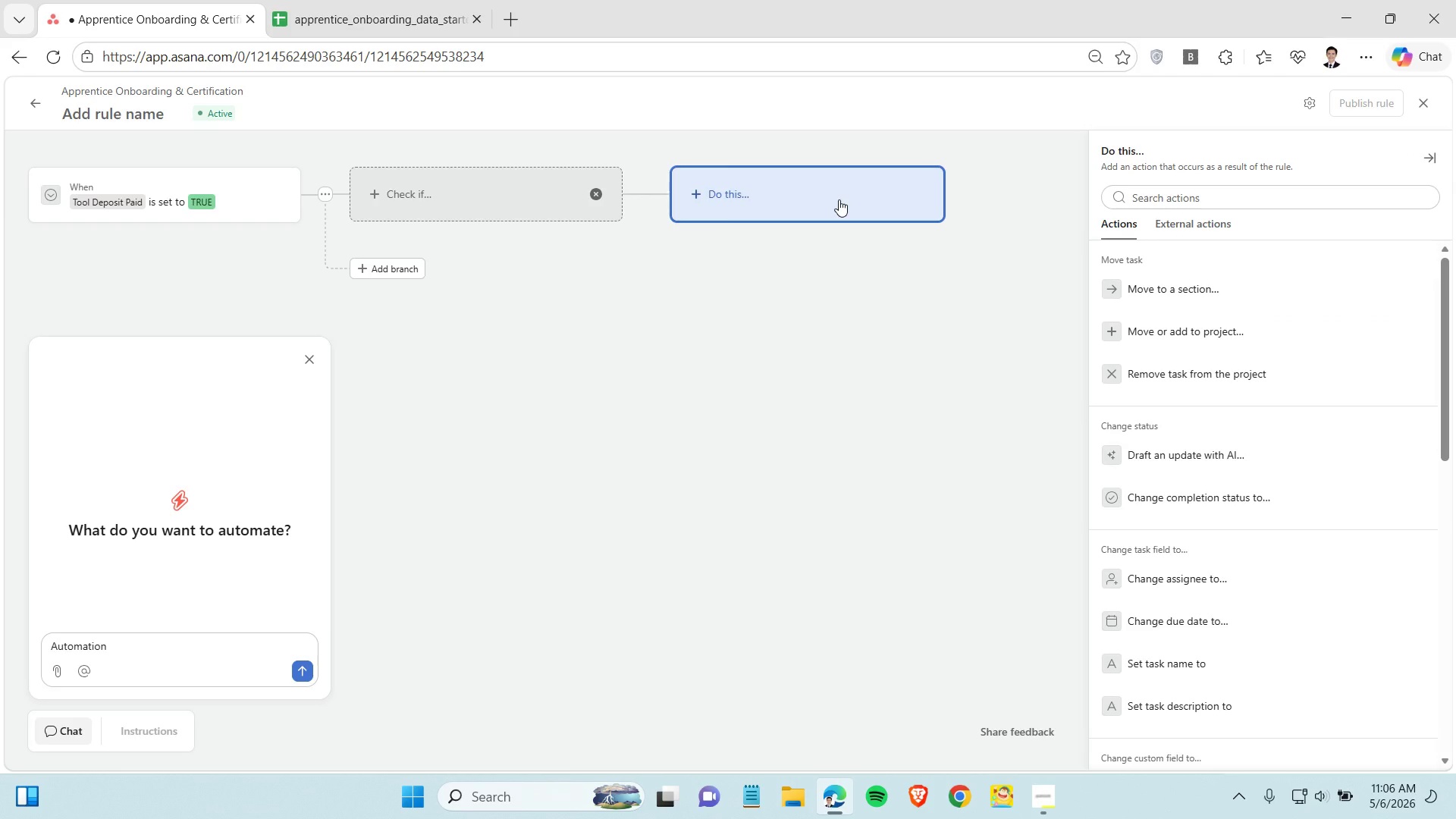 
left_click([1199, 296])